 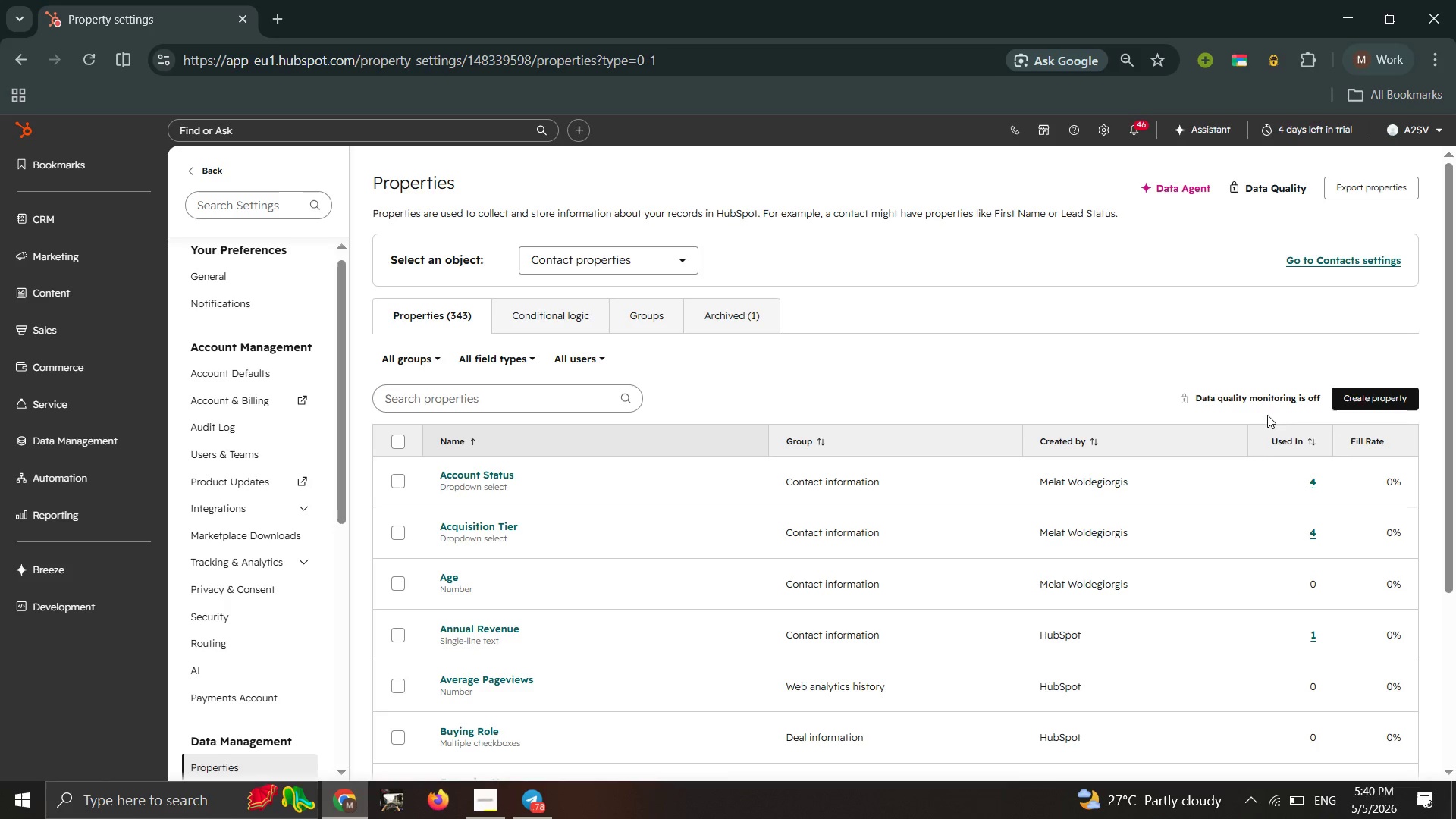 
left_click([662, 322])
 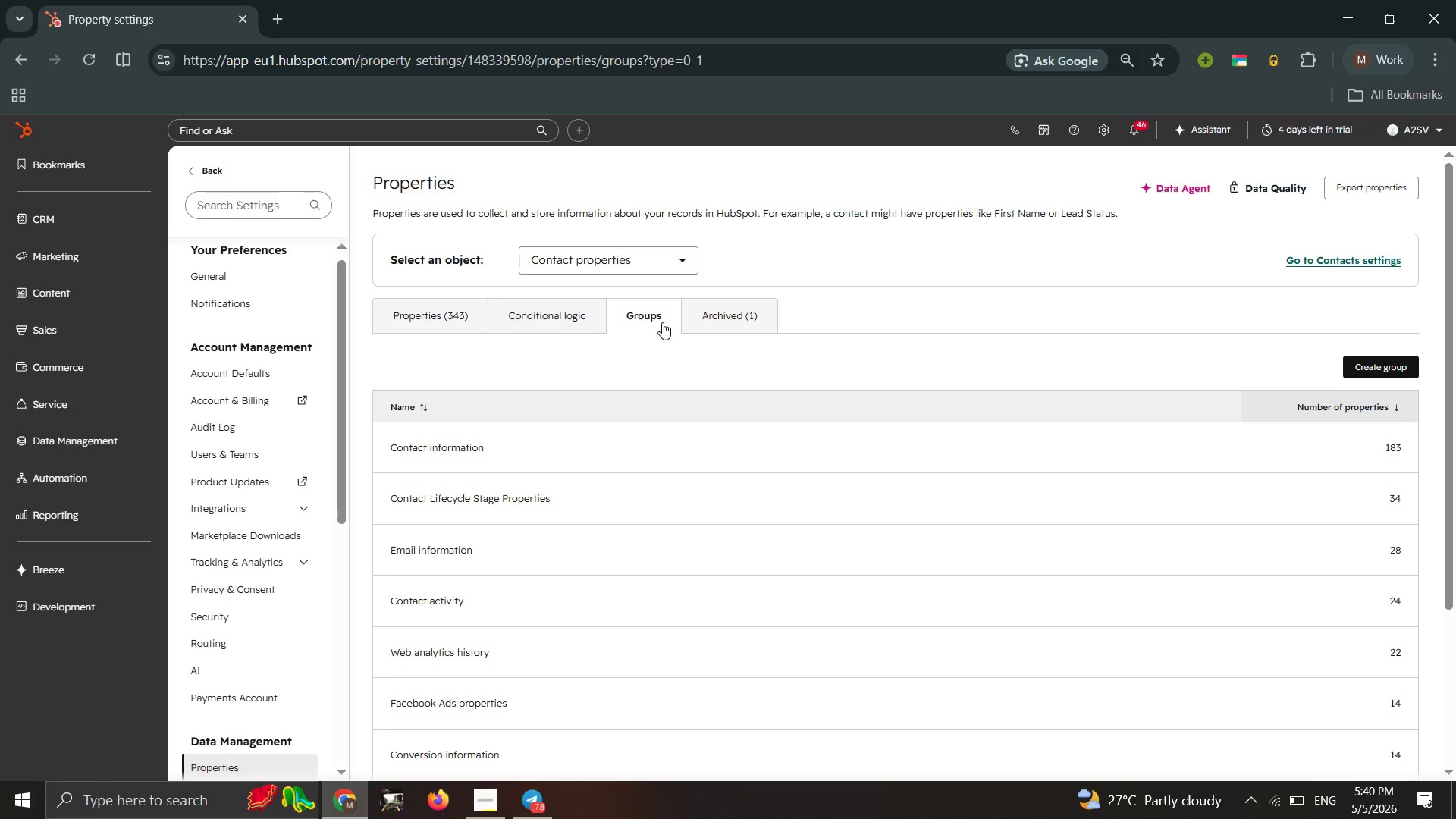 
wait(11.27)
 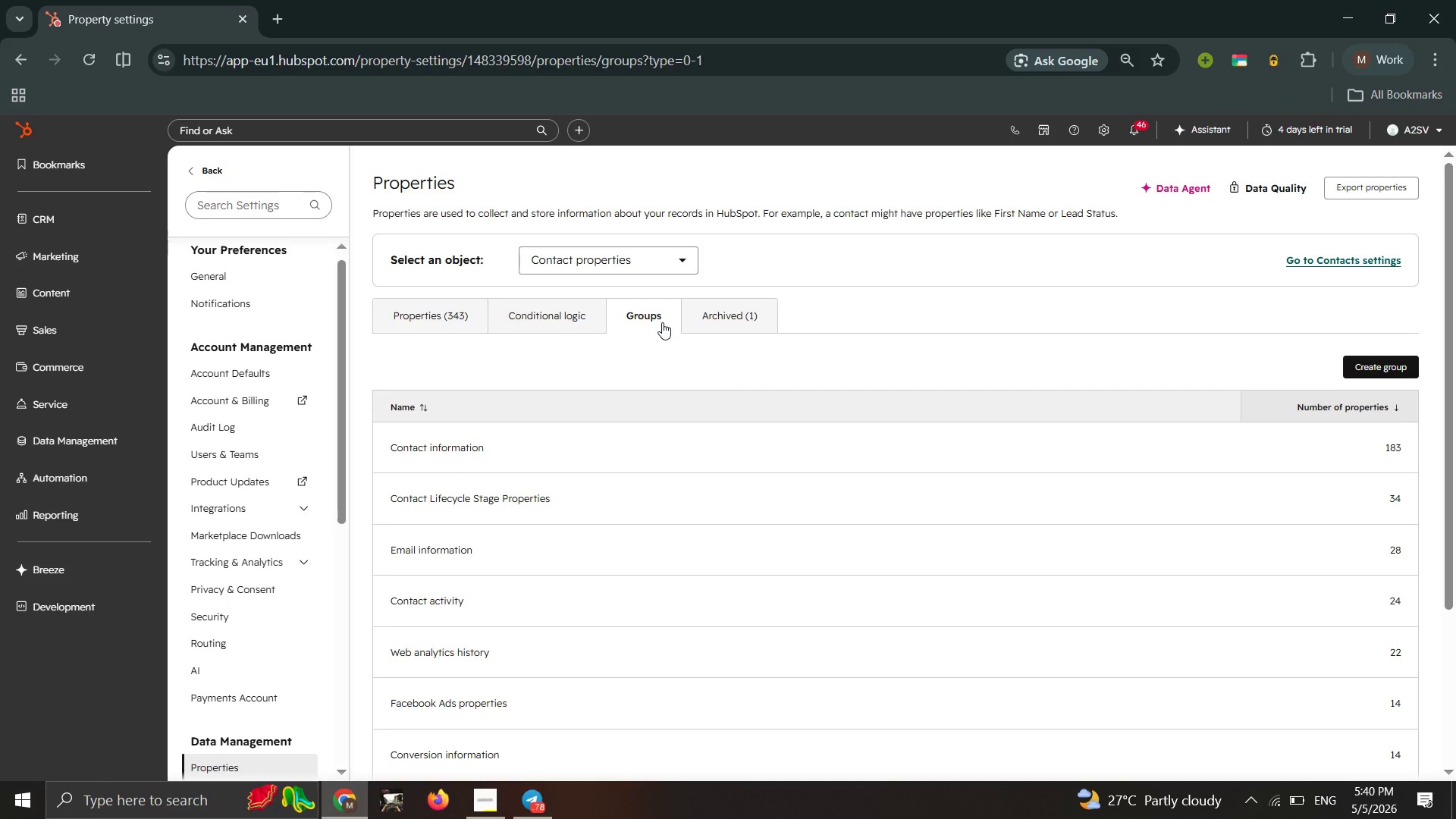 
left_click([1388, 362])
 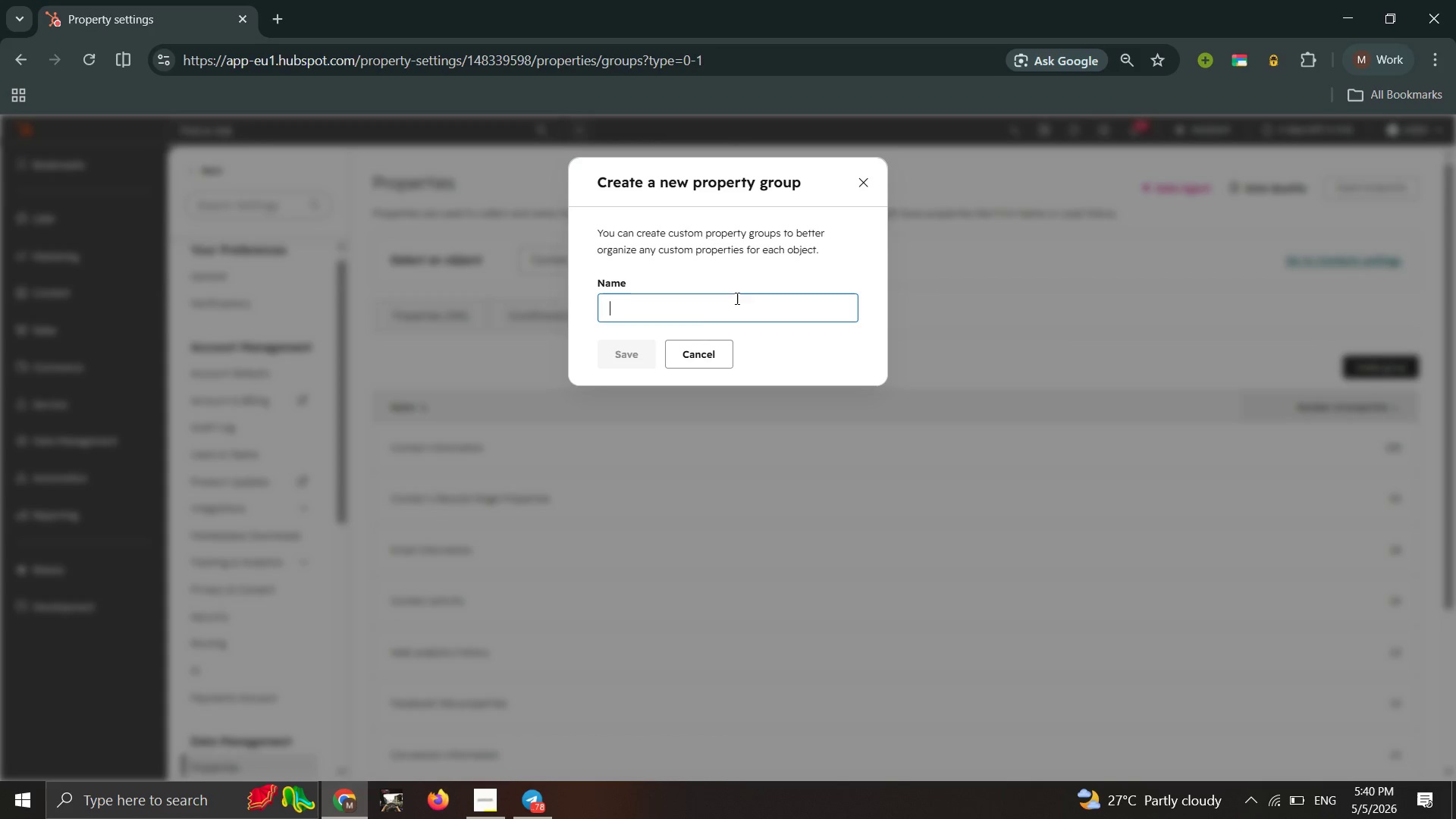 
left_click([715, 313])
 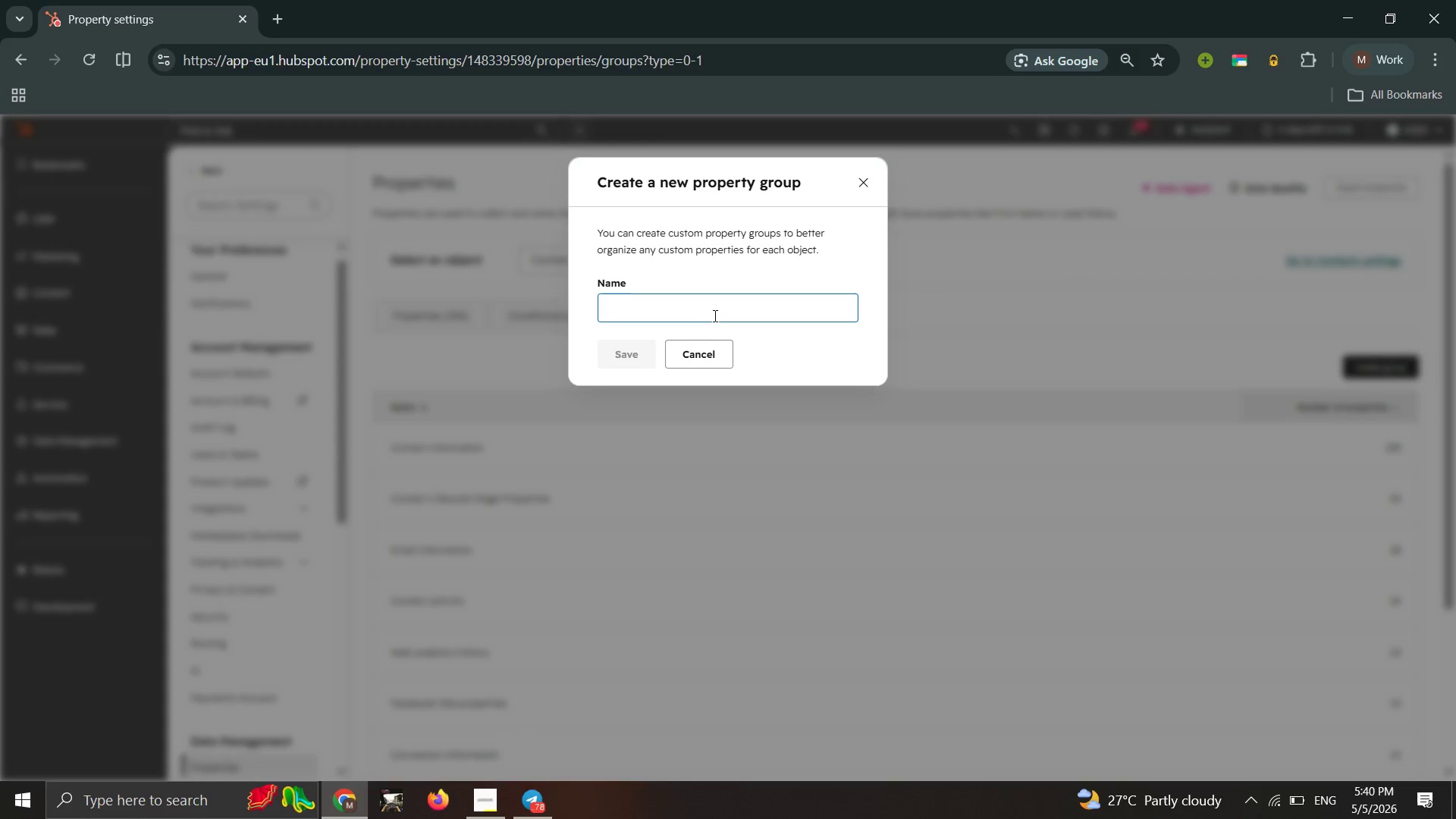 
key(Control+V)
 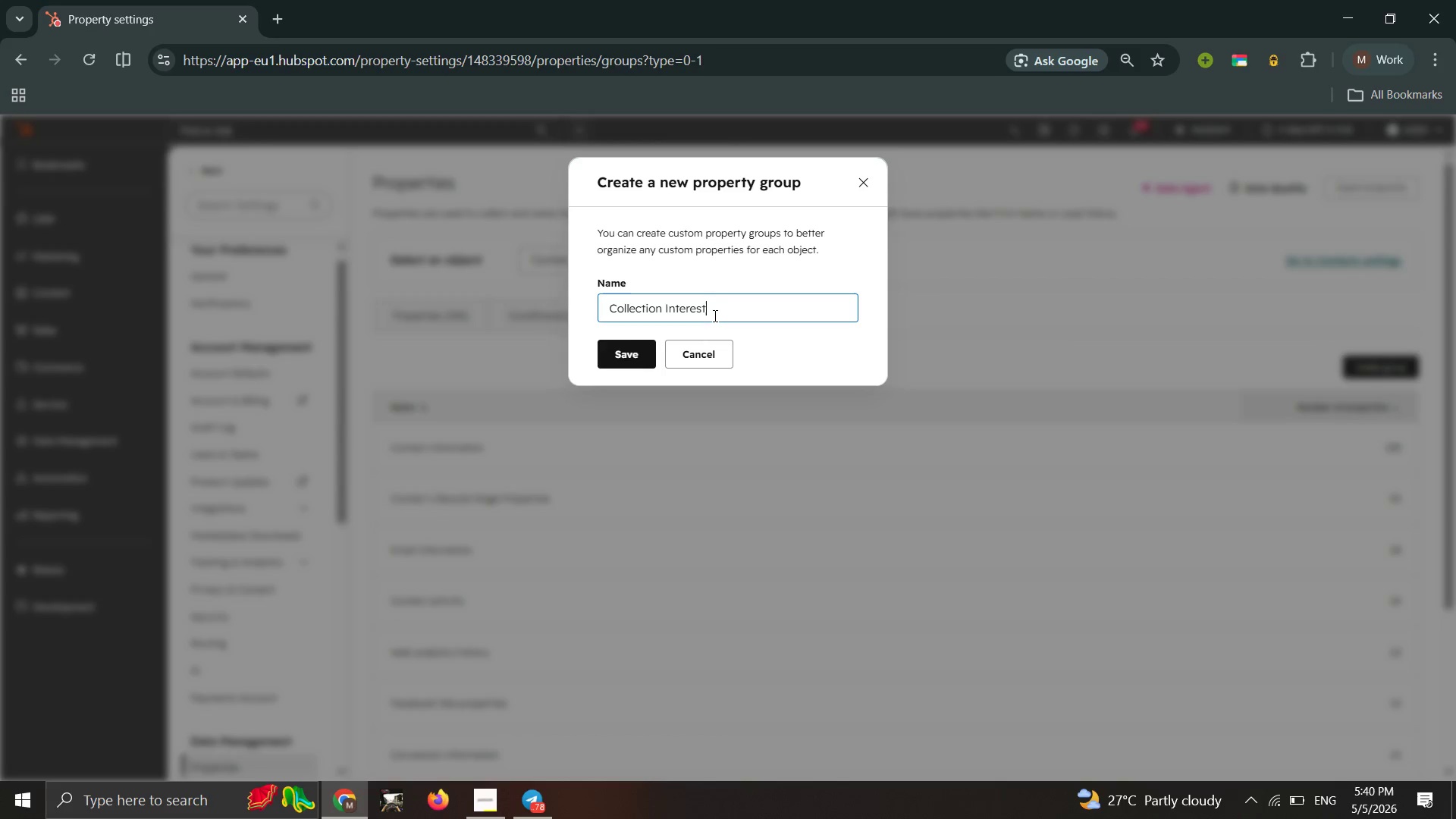 
hold_key(key=ArrowLeft, duration=1.25)
 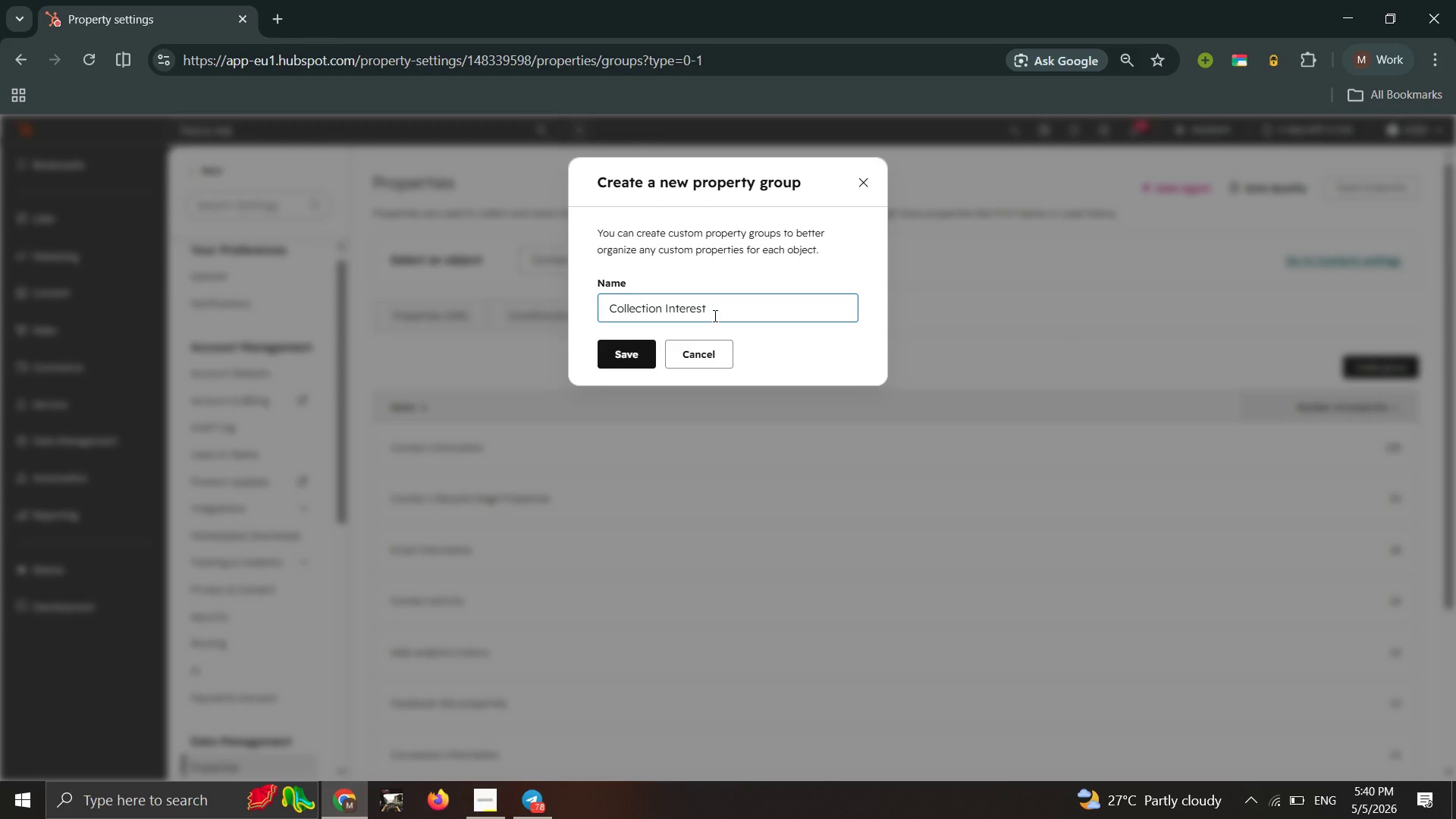 
key(Backspace)
 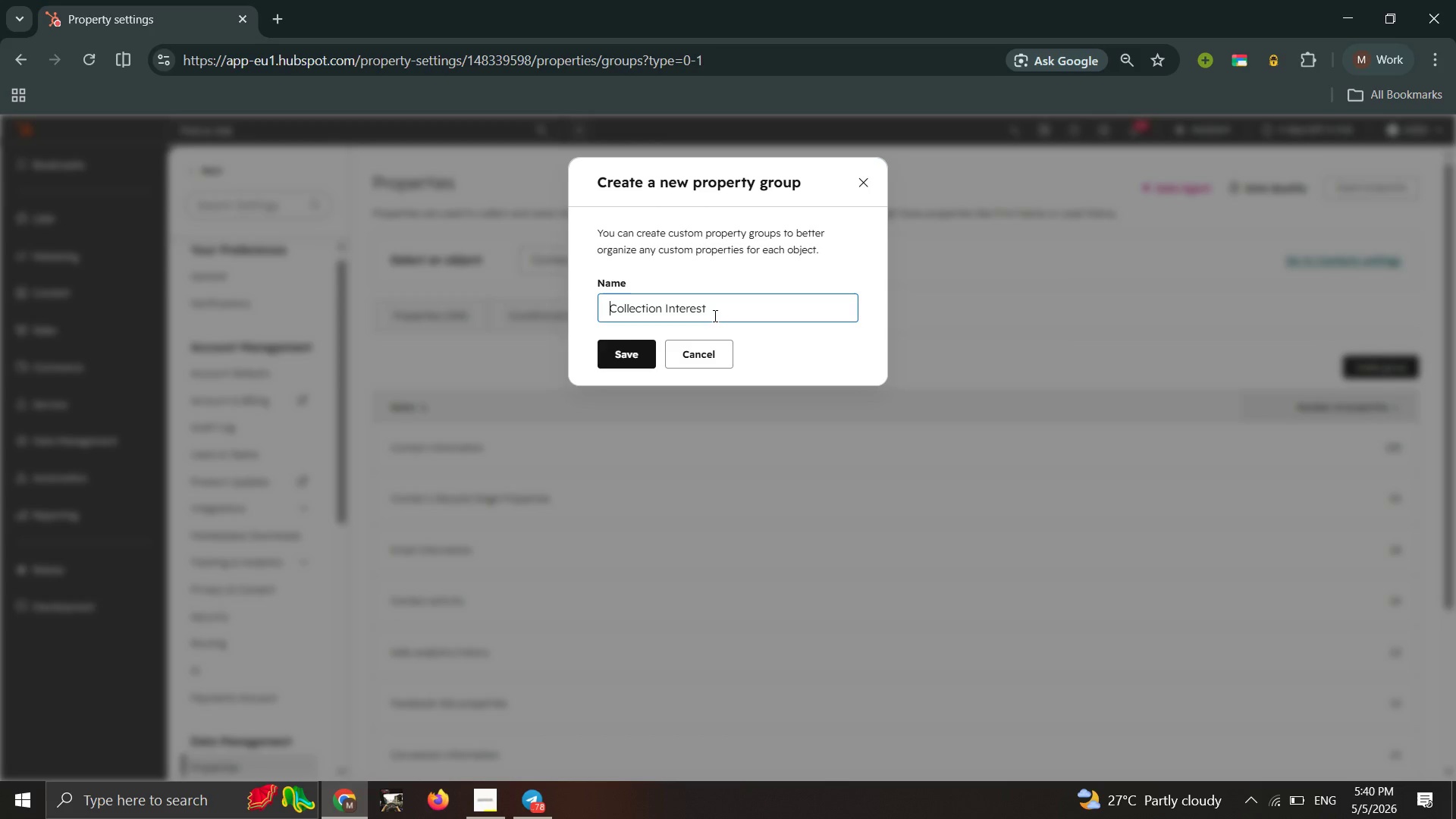 
key(Backspace)
 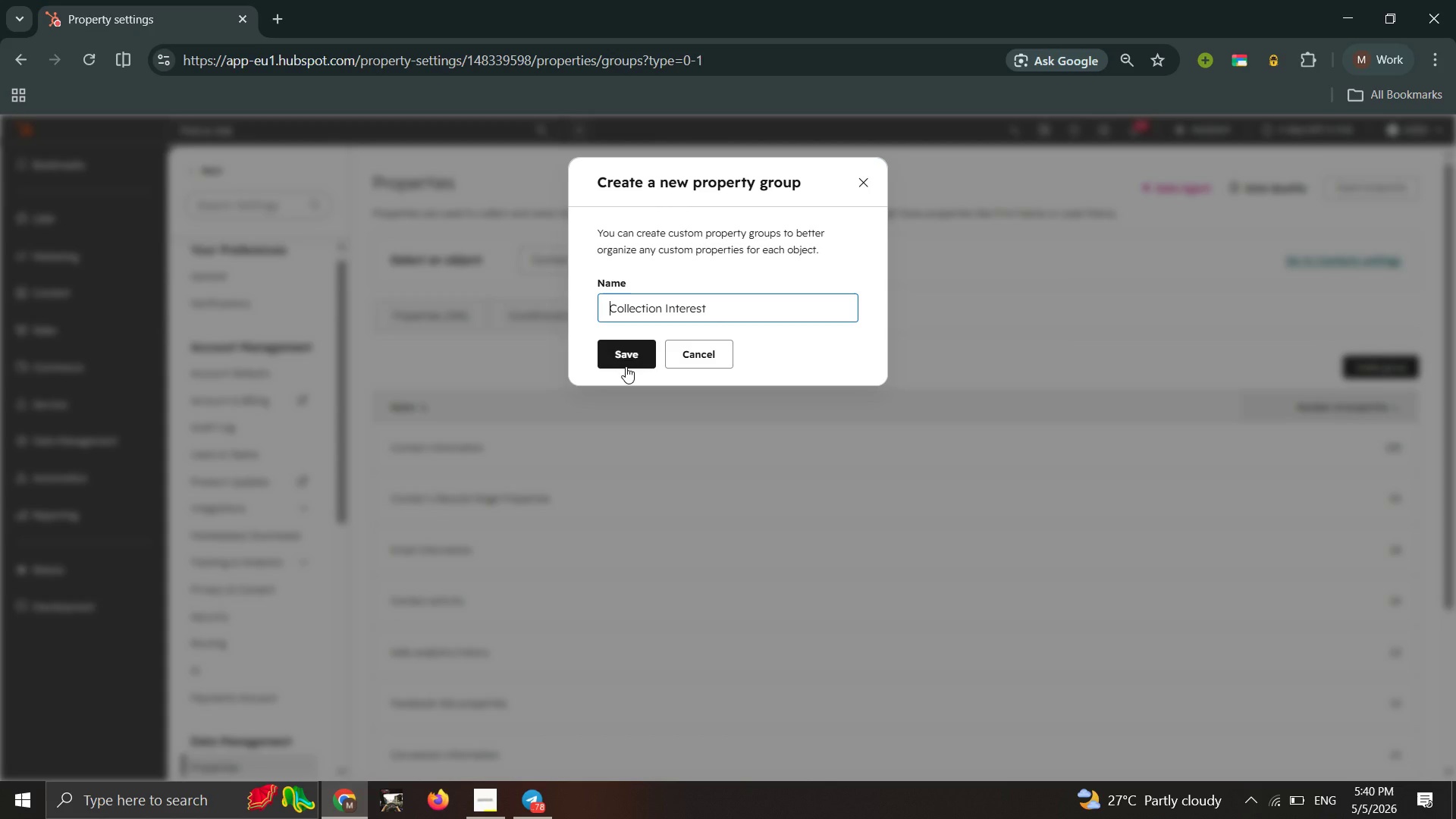 
left_click([633, 348])
 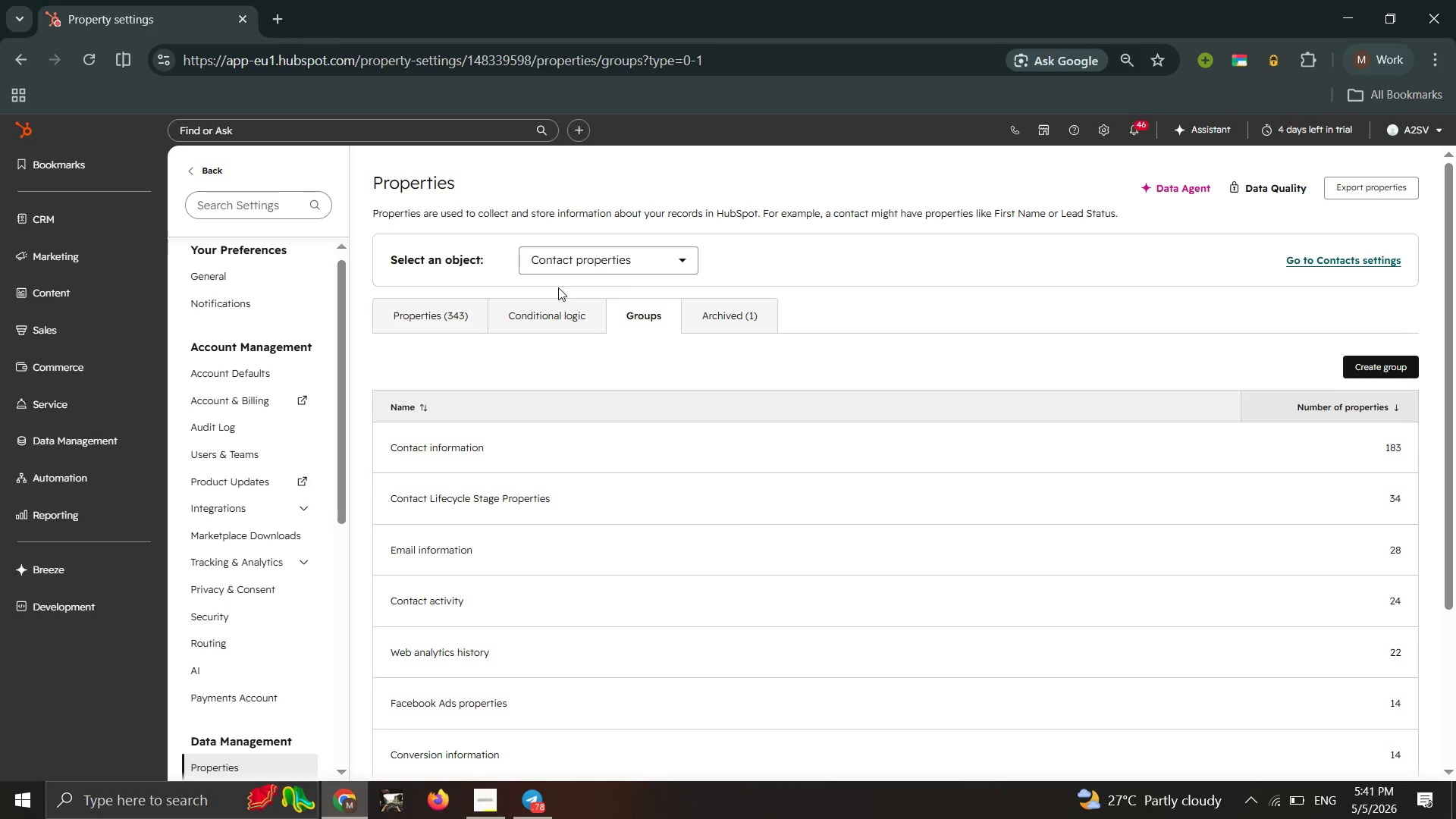 
wait(37.25)
 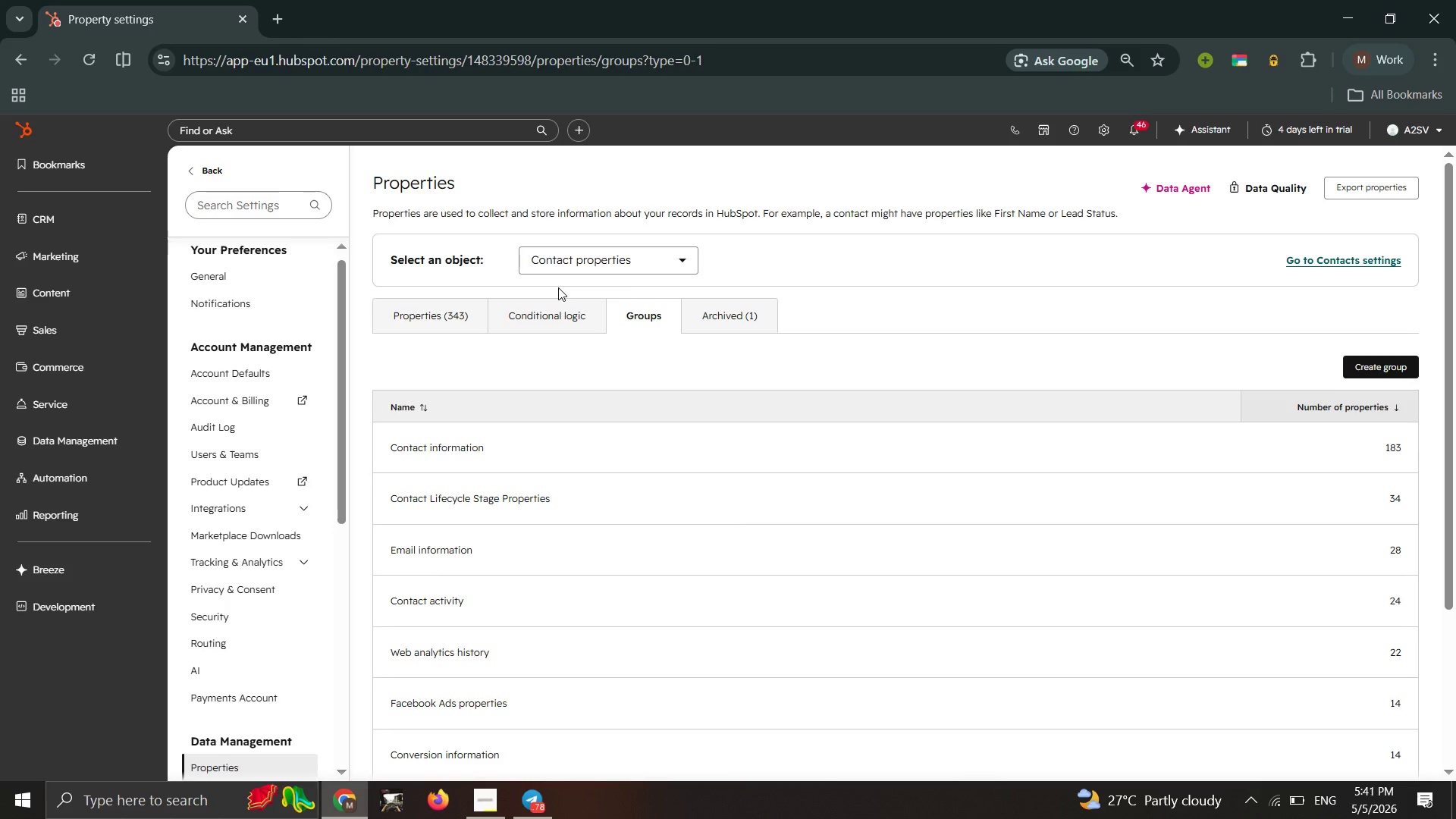 
left_click([441, 309])
 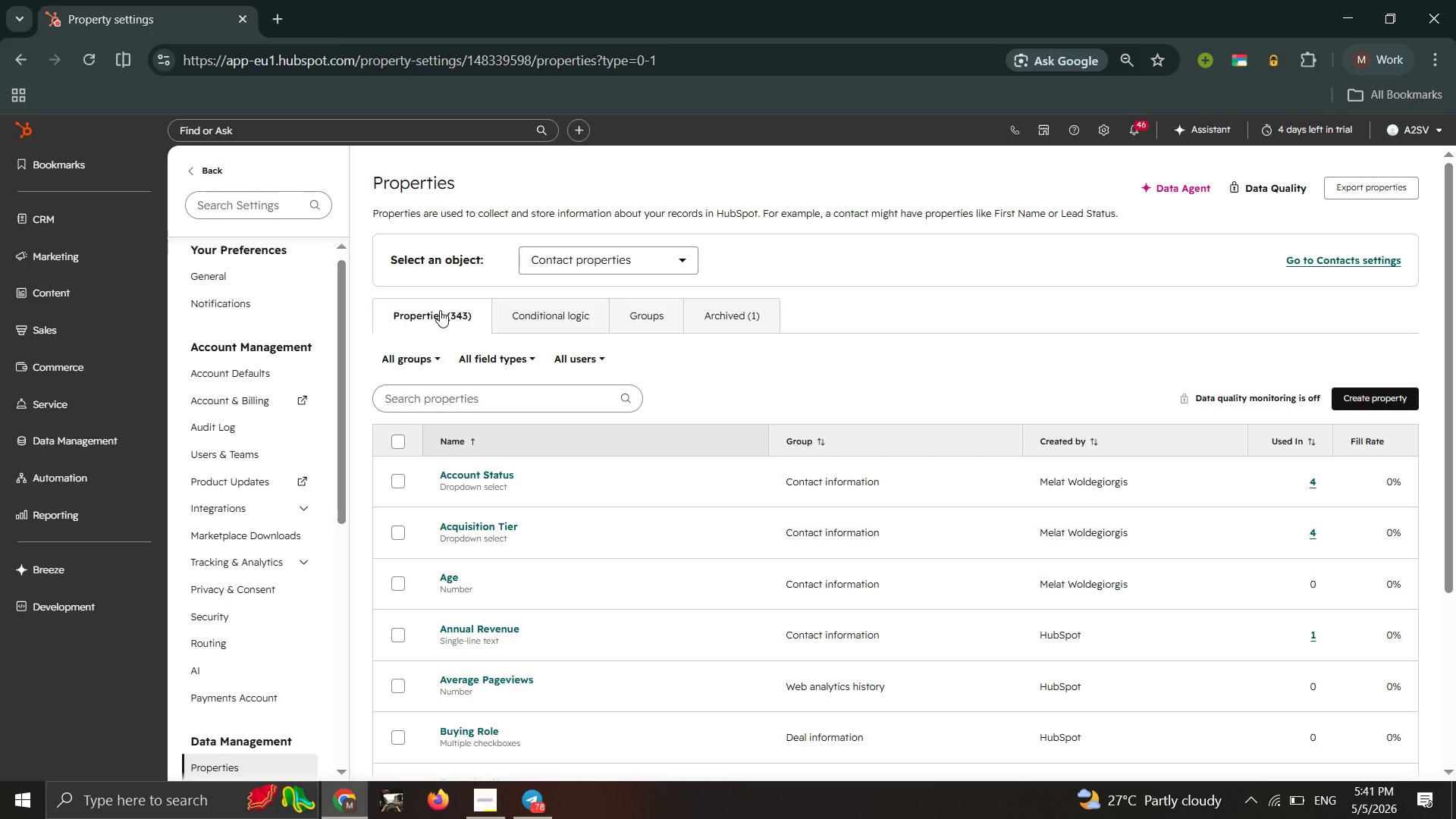 
wait(12.44)
 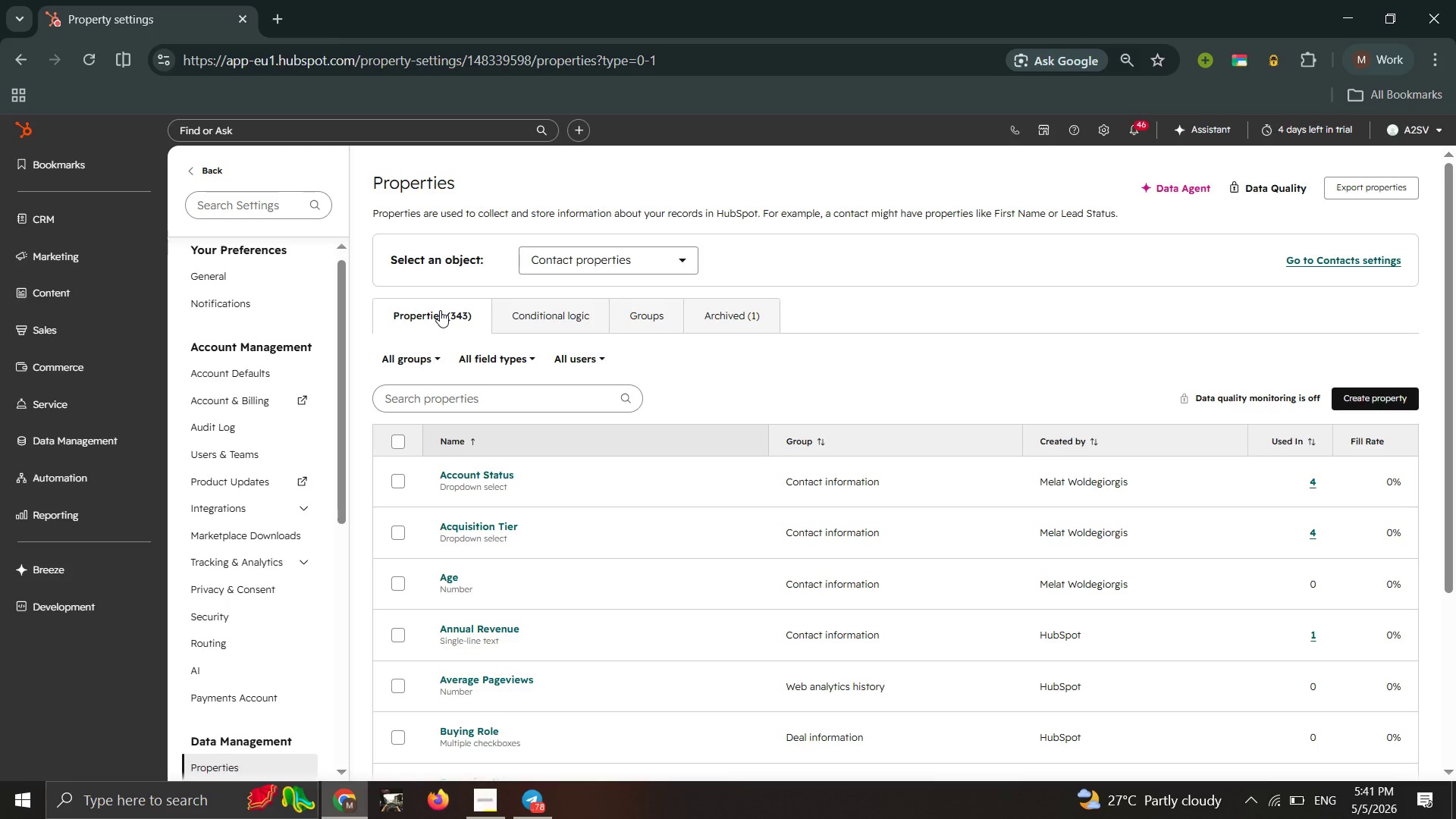 
left_click([488, 799])